 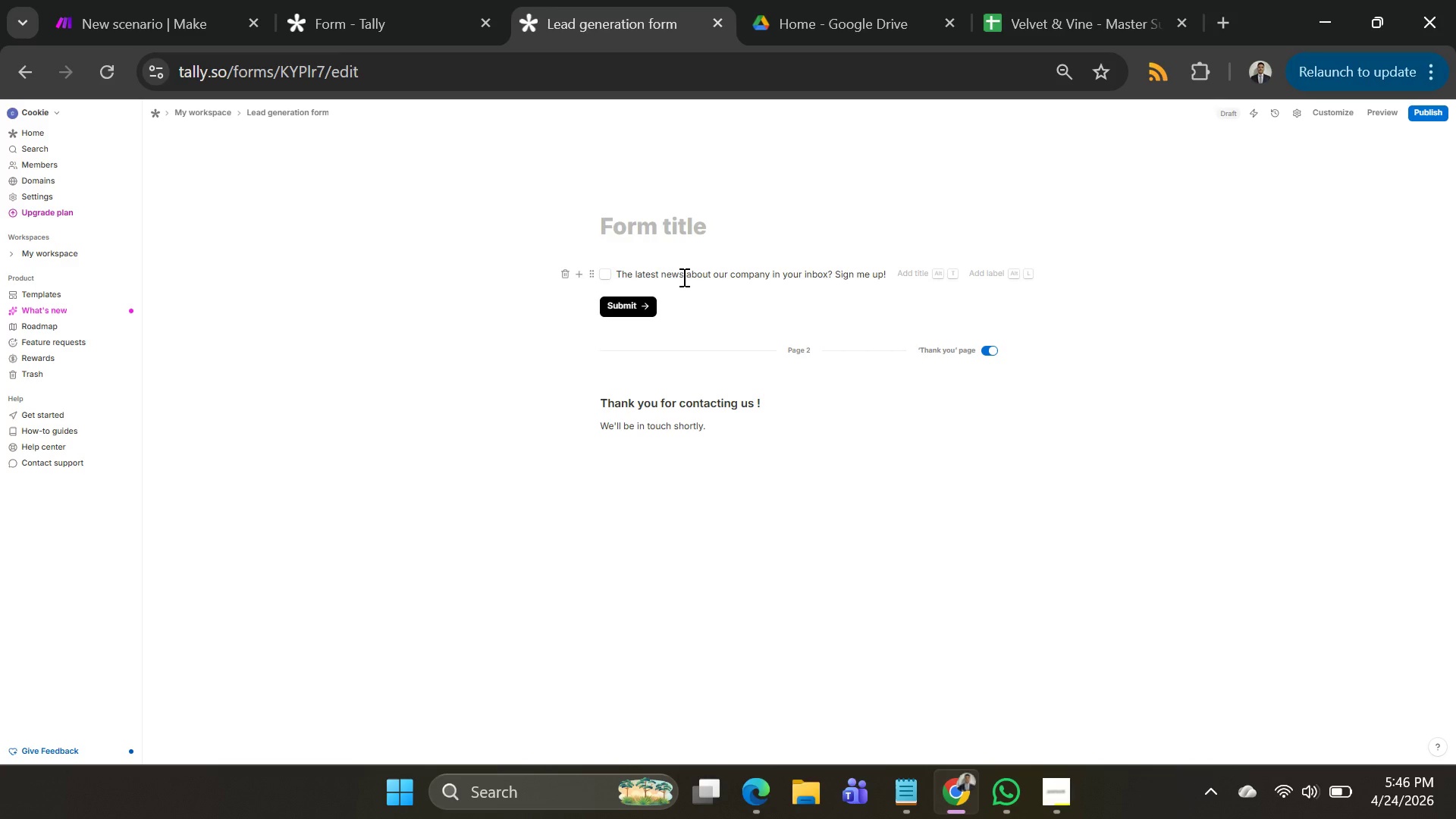 
type(Velvet !)
key(Backspace)
type(@)
key(Backspace)
type(& Vine S)
 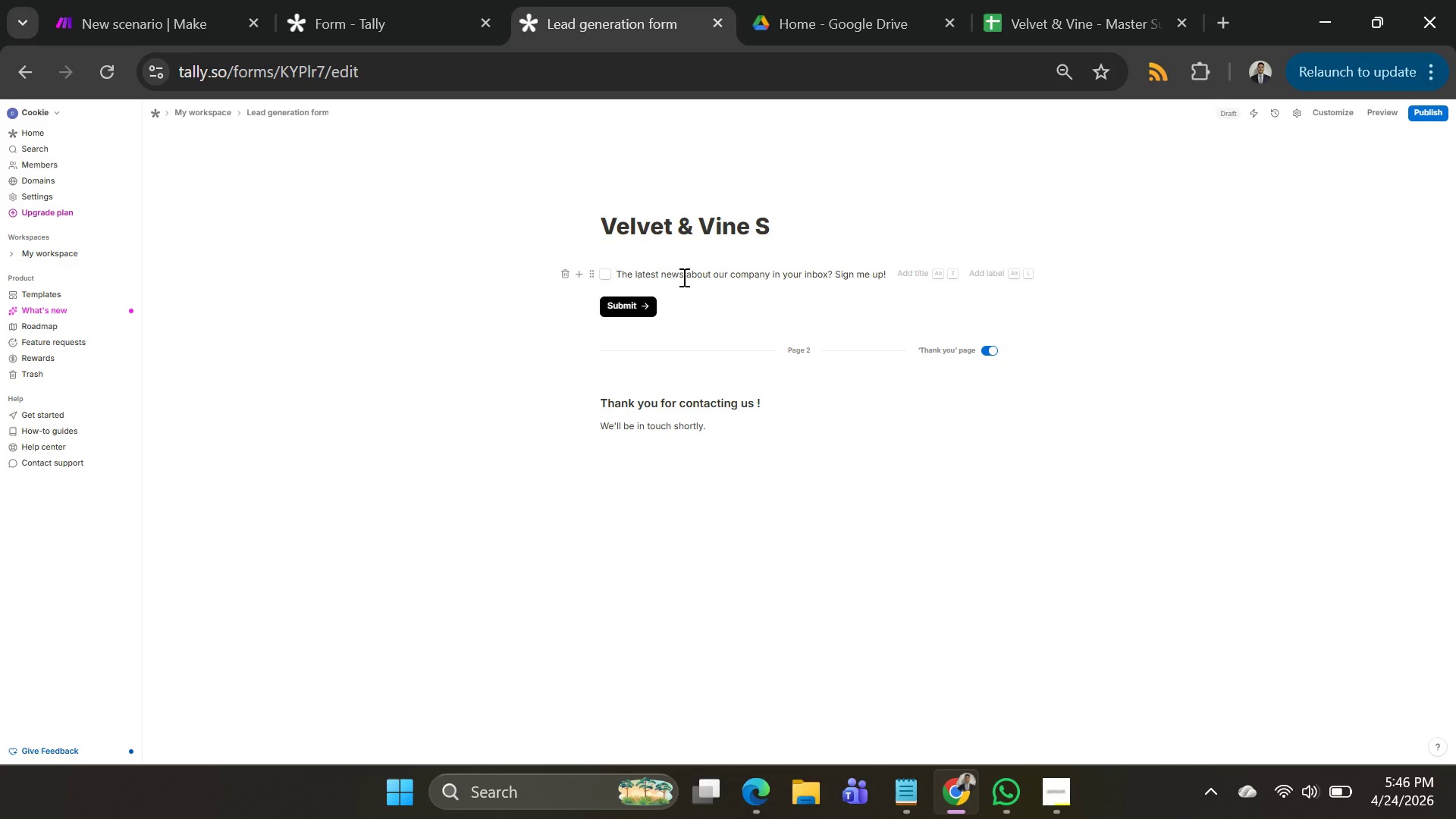 
type(un)
key(Backspace)
type(bscribers Prog)
key(Backspace)
type(filep)
key(Backspace)
type( Update)
 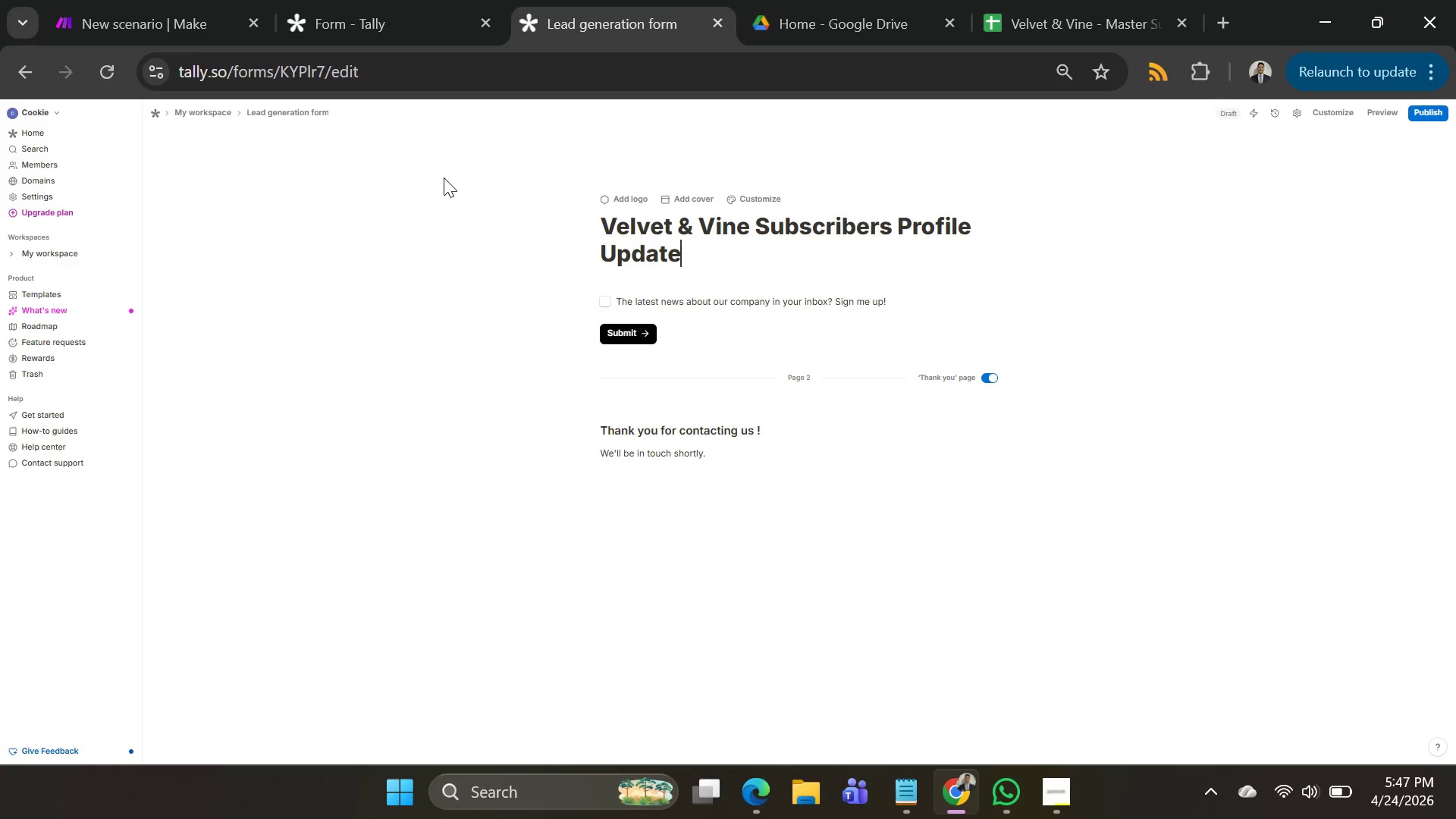 
wait(21.02)
 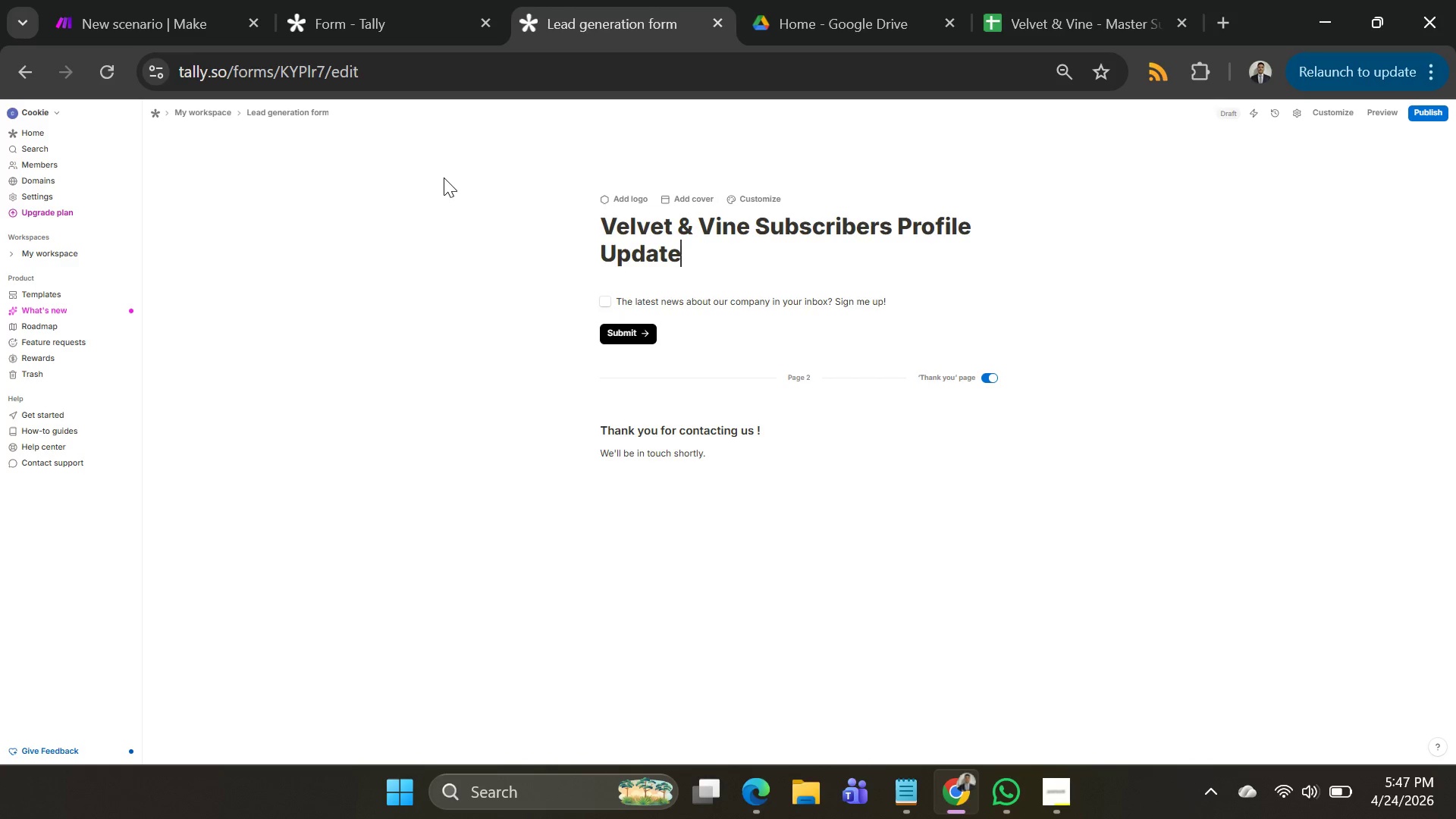 
left_click([889, 294])
 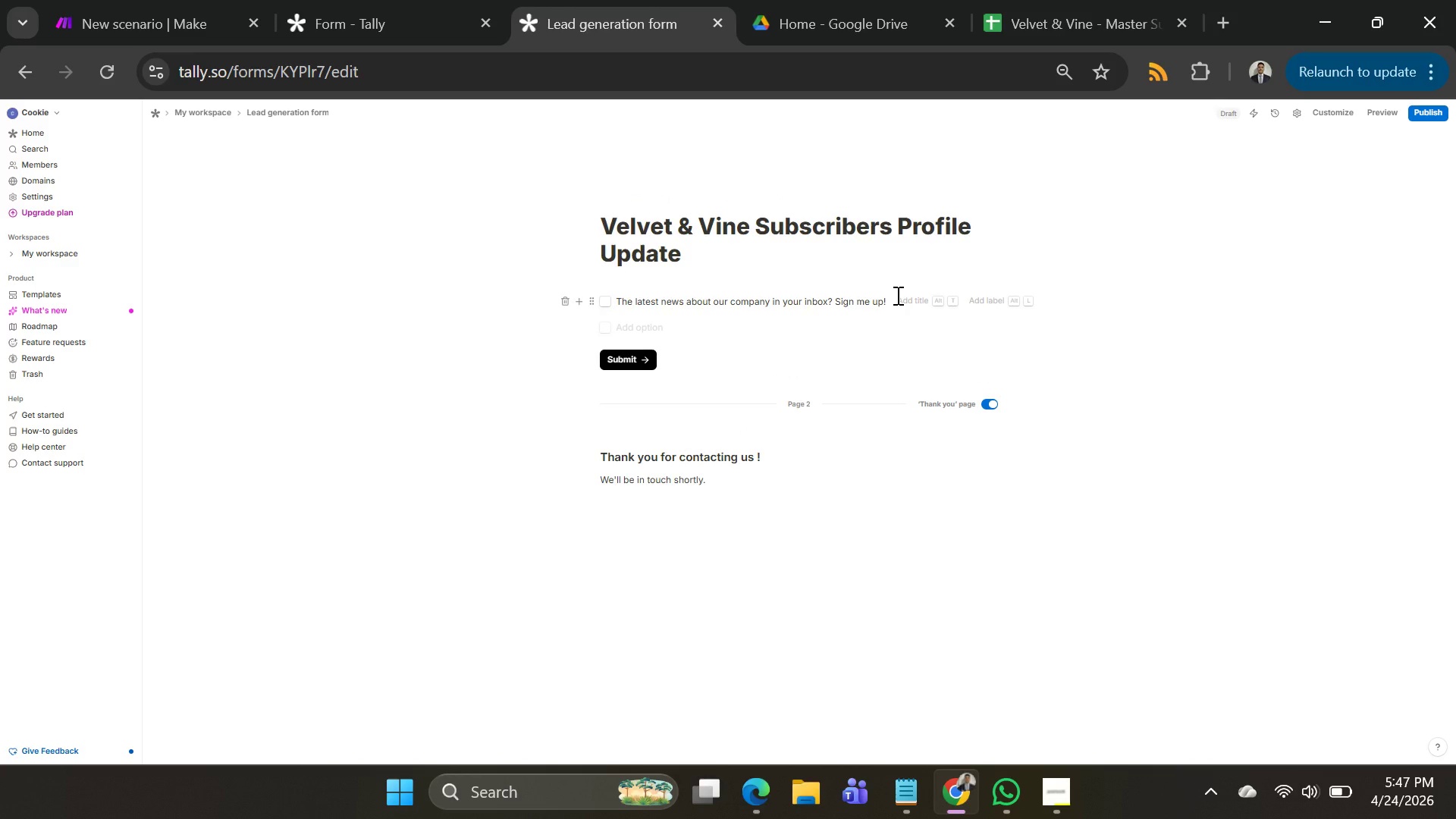 
key(Shift+ShiftRight)
 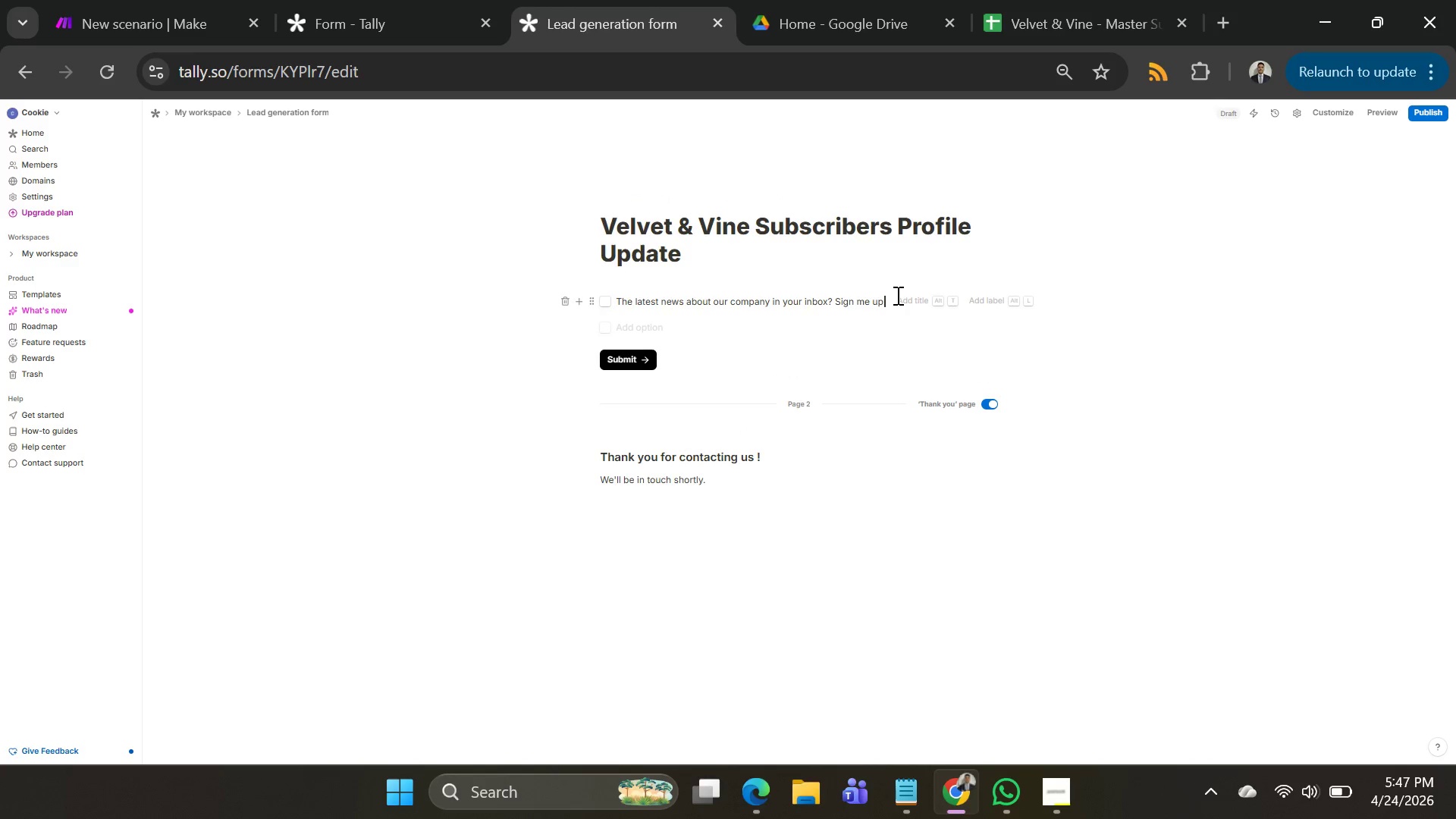 
key(Shift+Enter)
 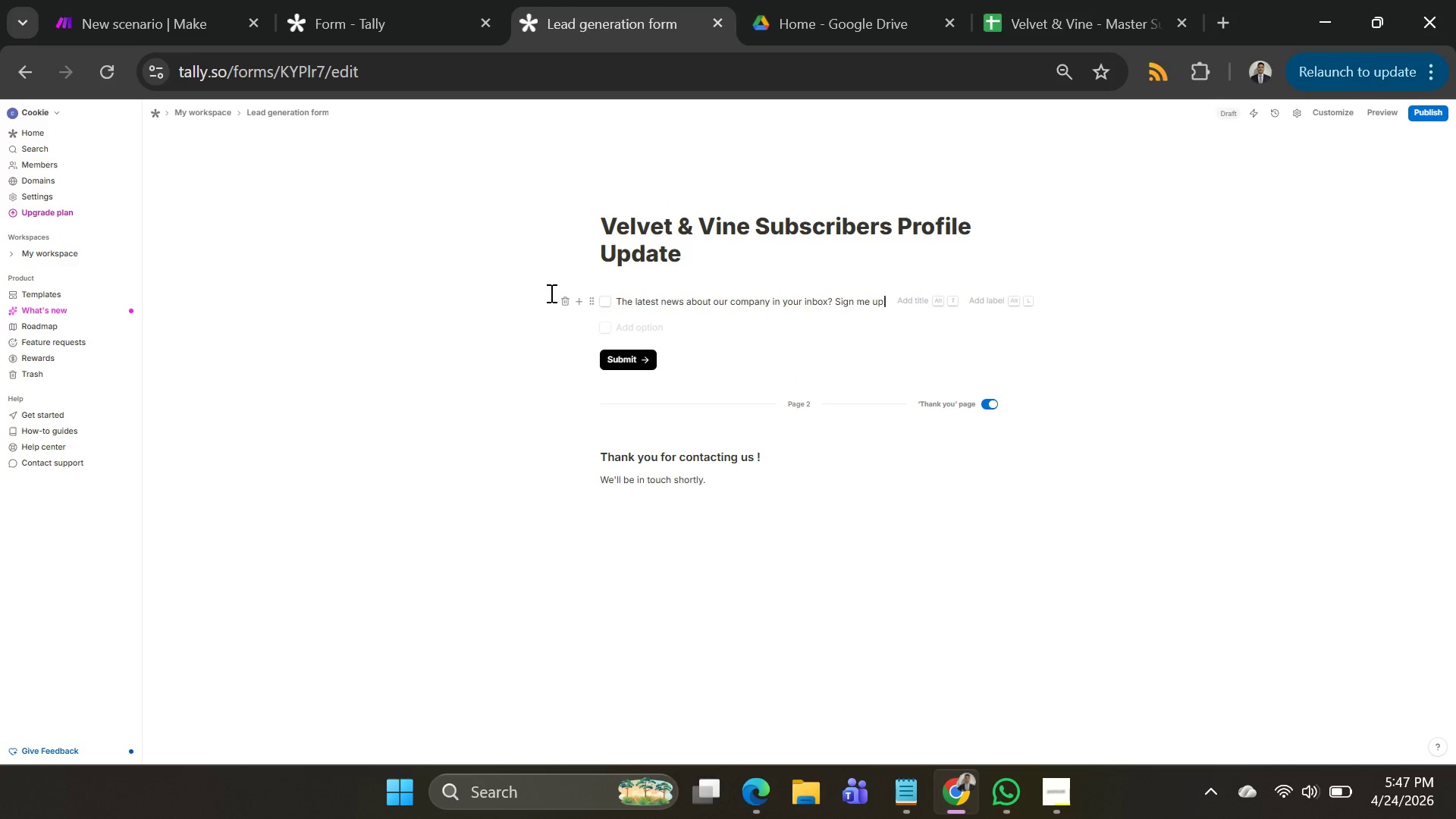 
left_click([563, 300])
 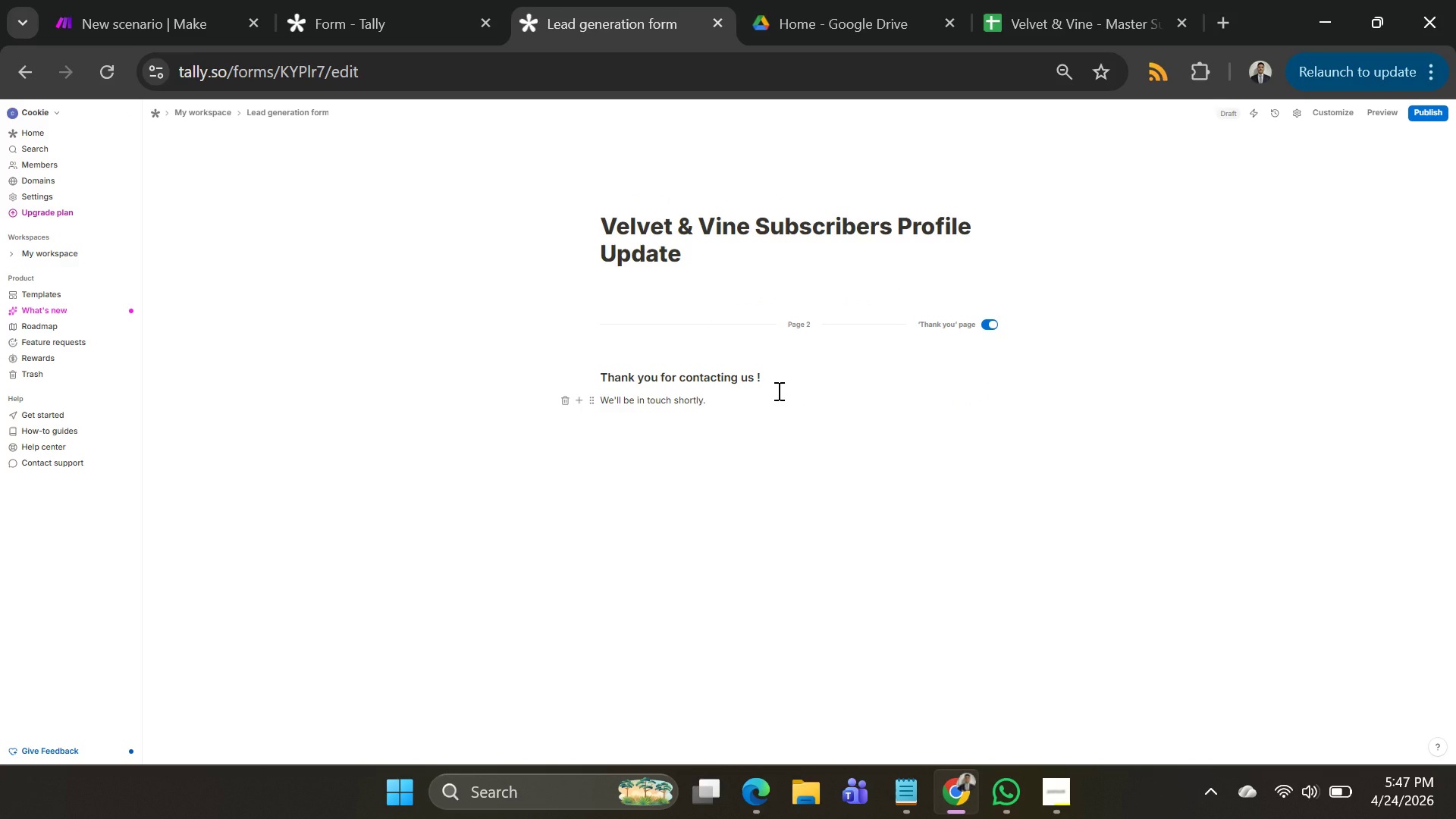 
key(Control+Z)
 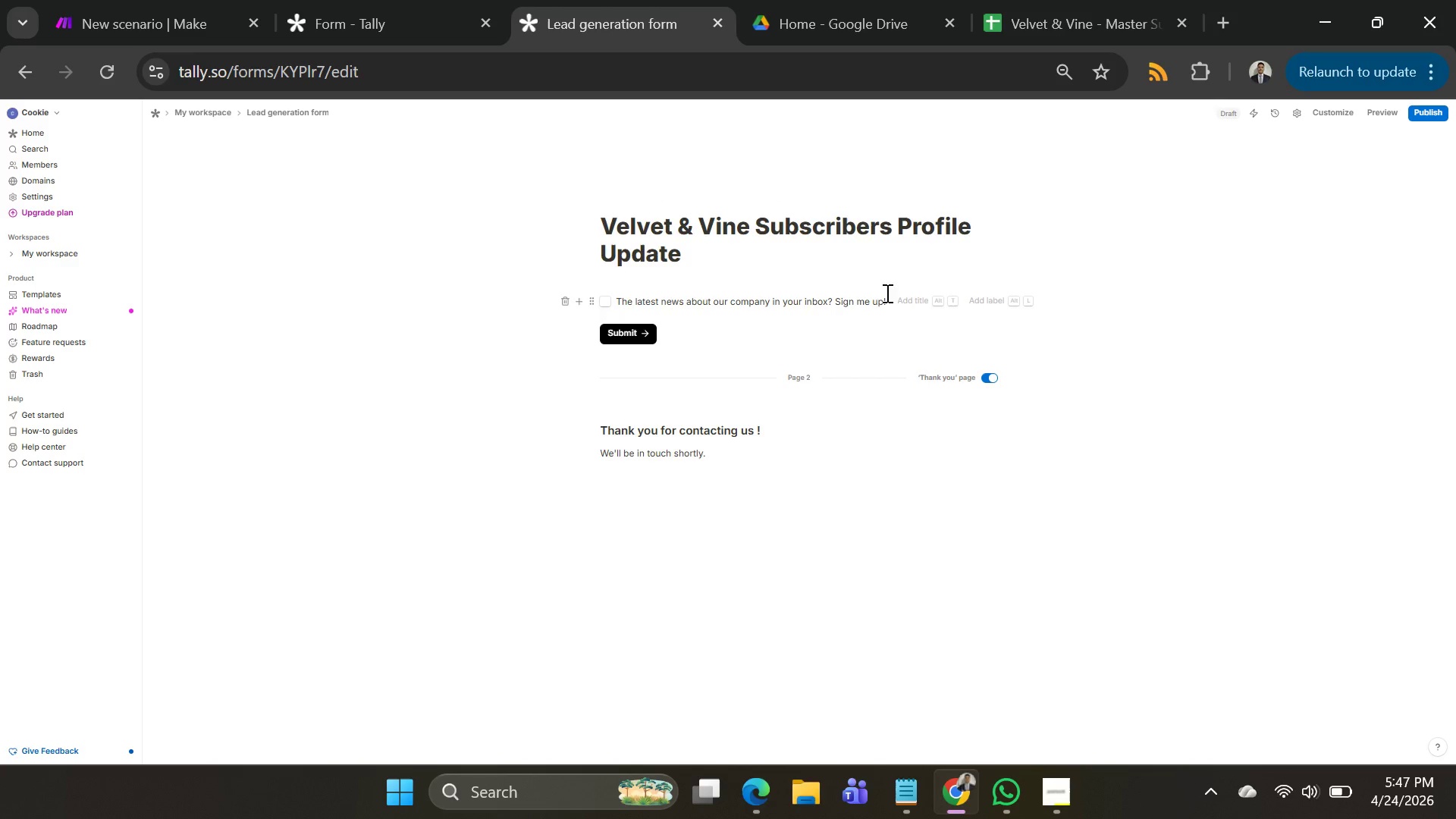 
left_click([894, 301])
 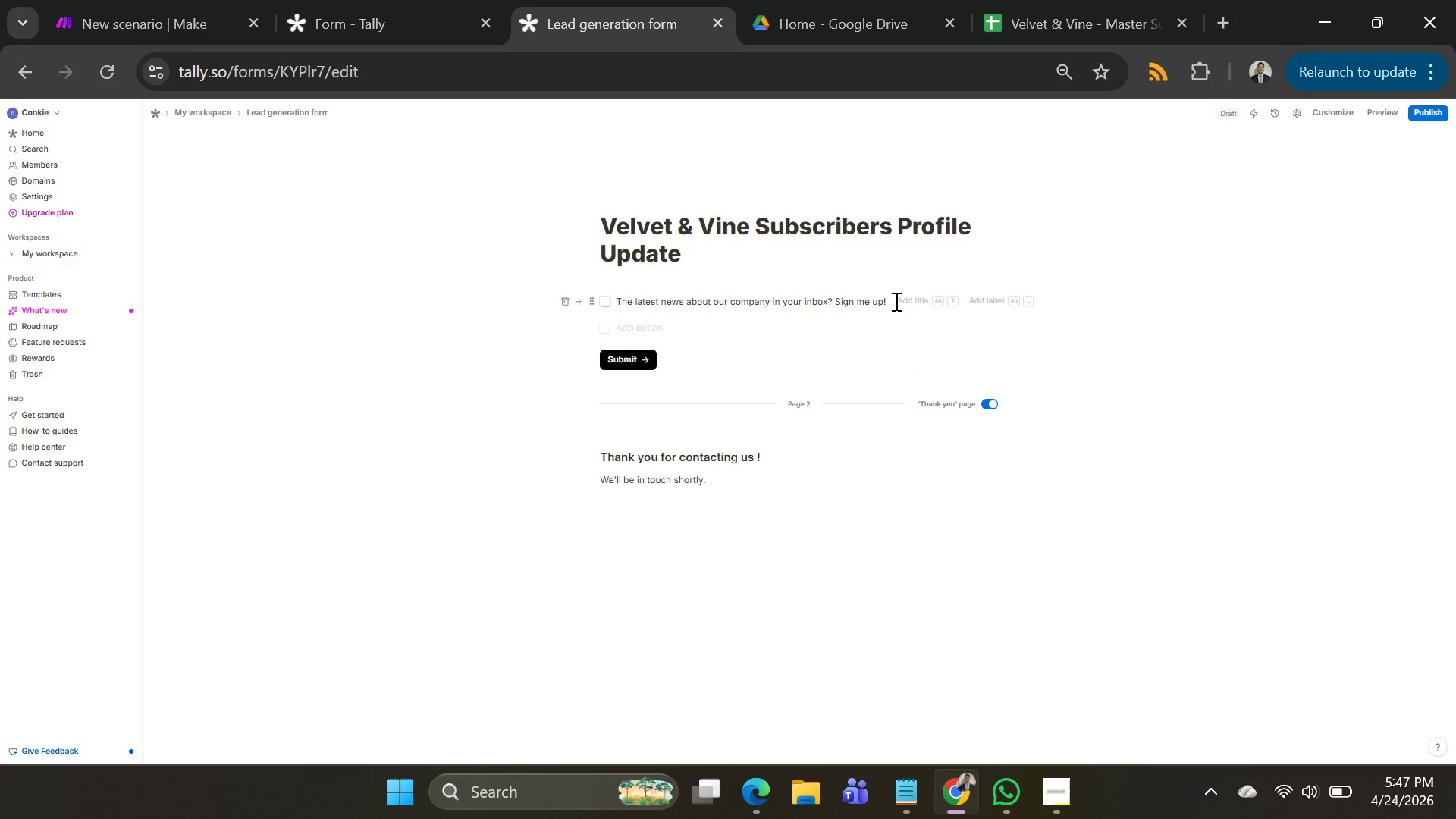 
key(Enter)
 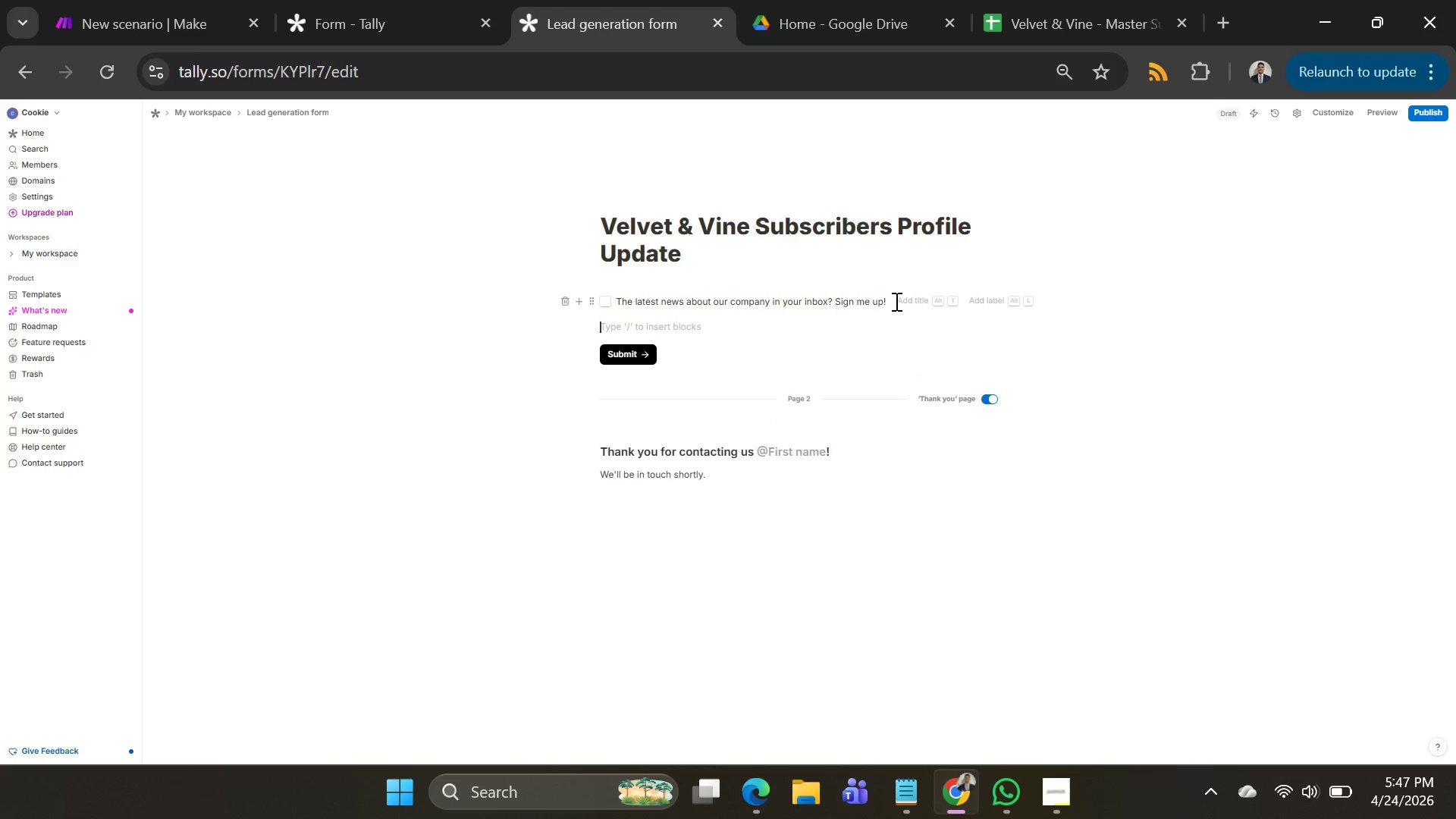 
key(Enter)
 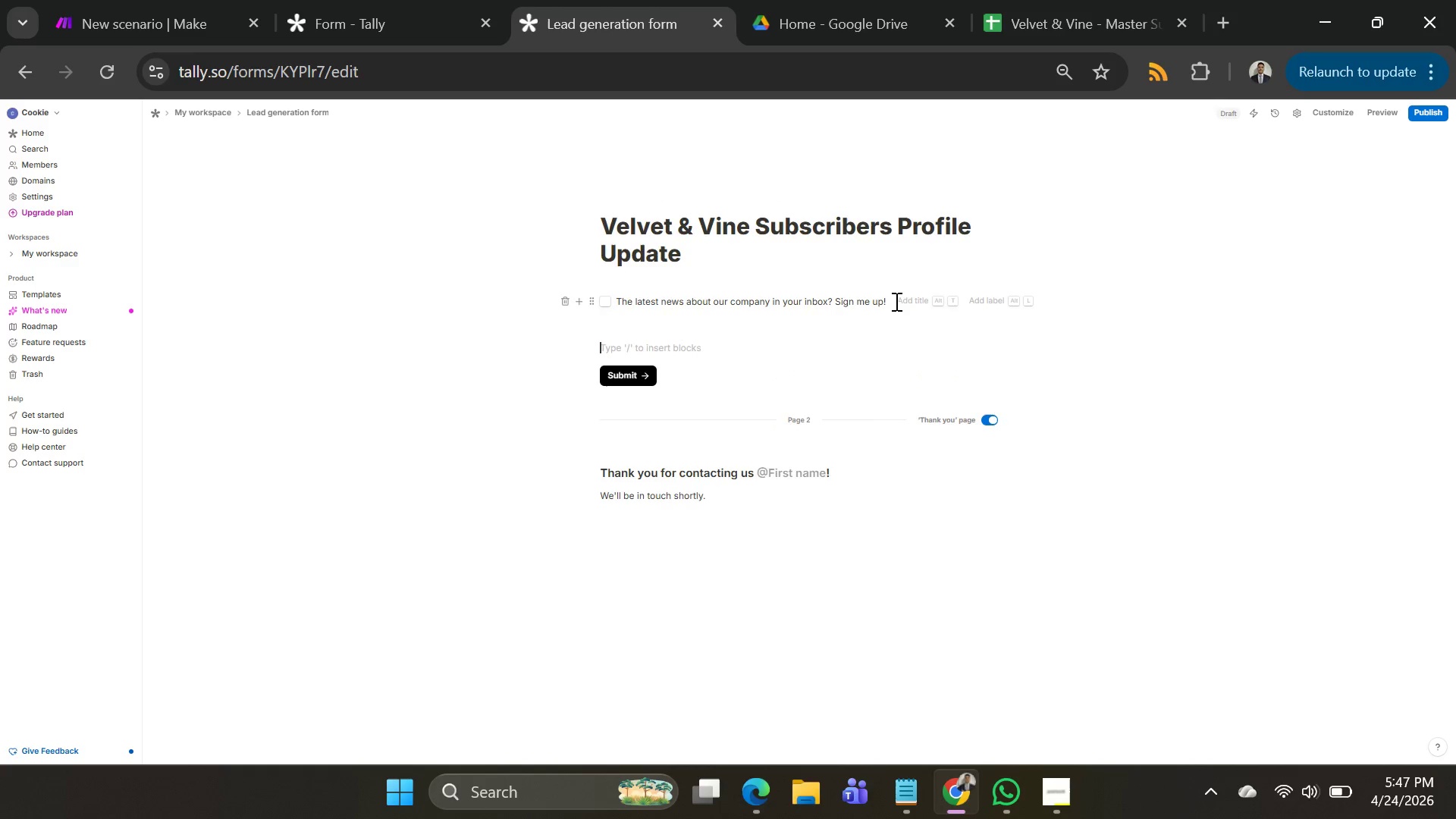 
key(Enter)
 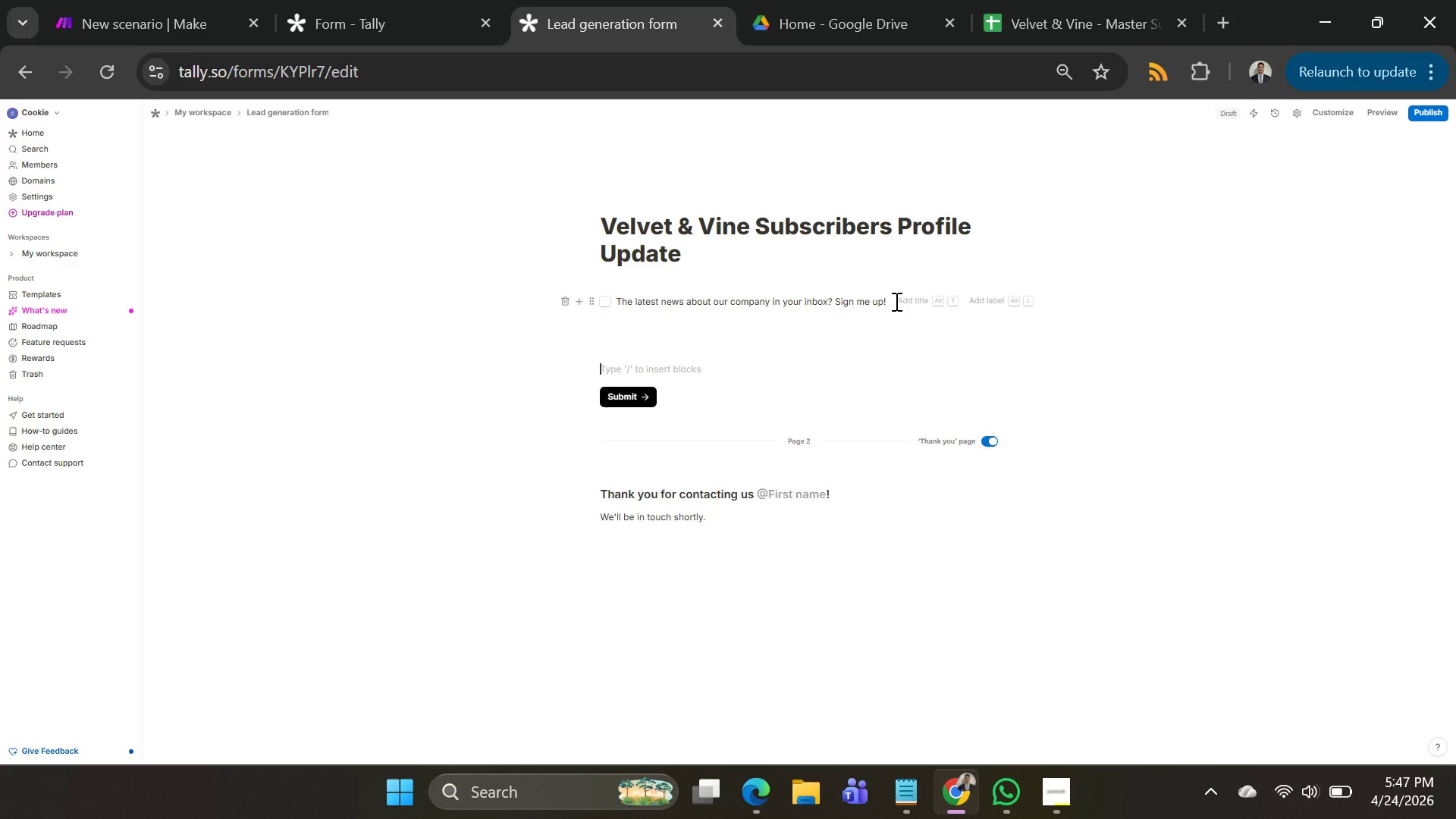 
key(Enter)
 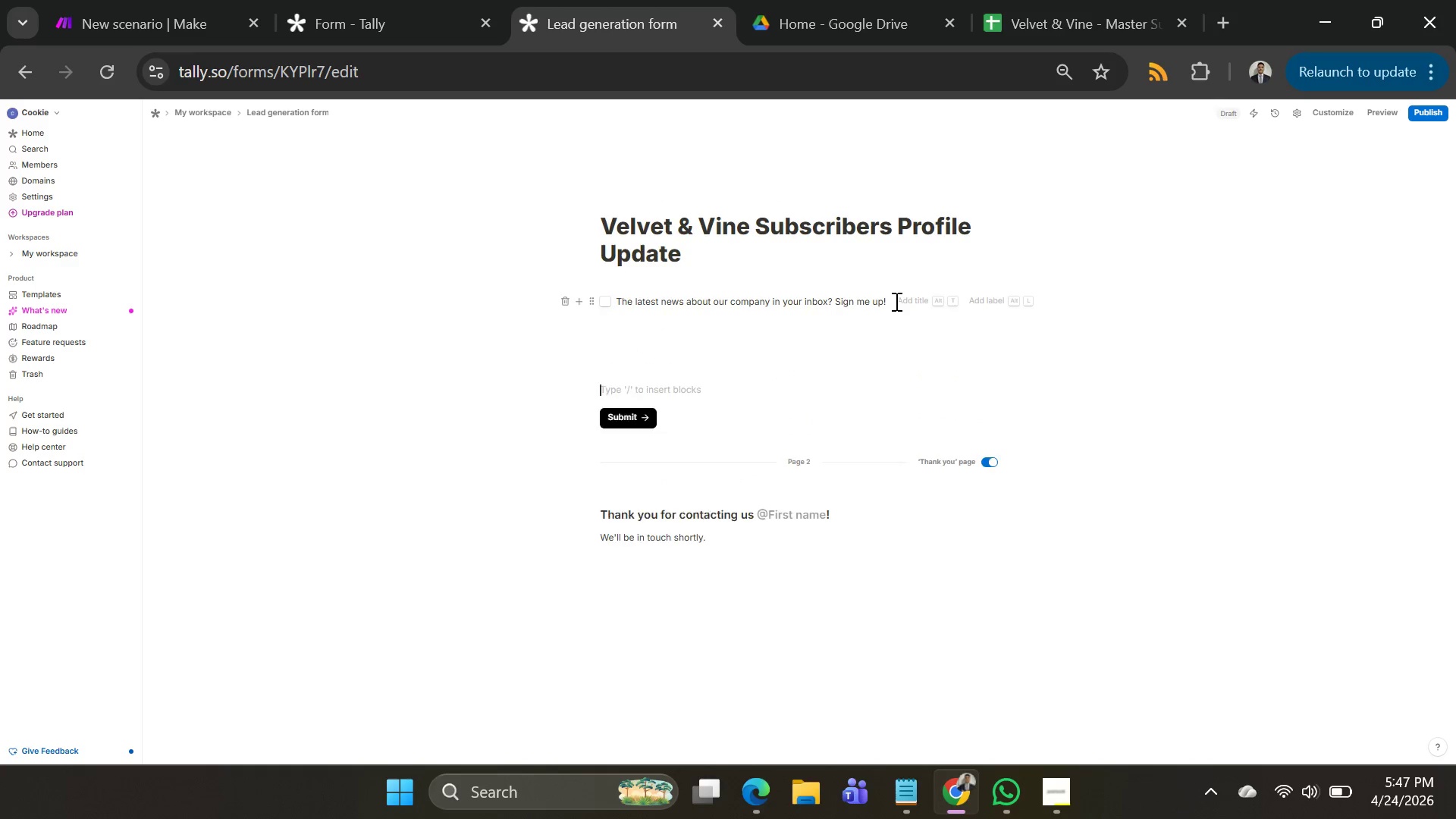 
key(Enter)
 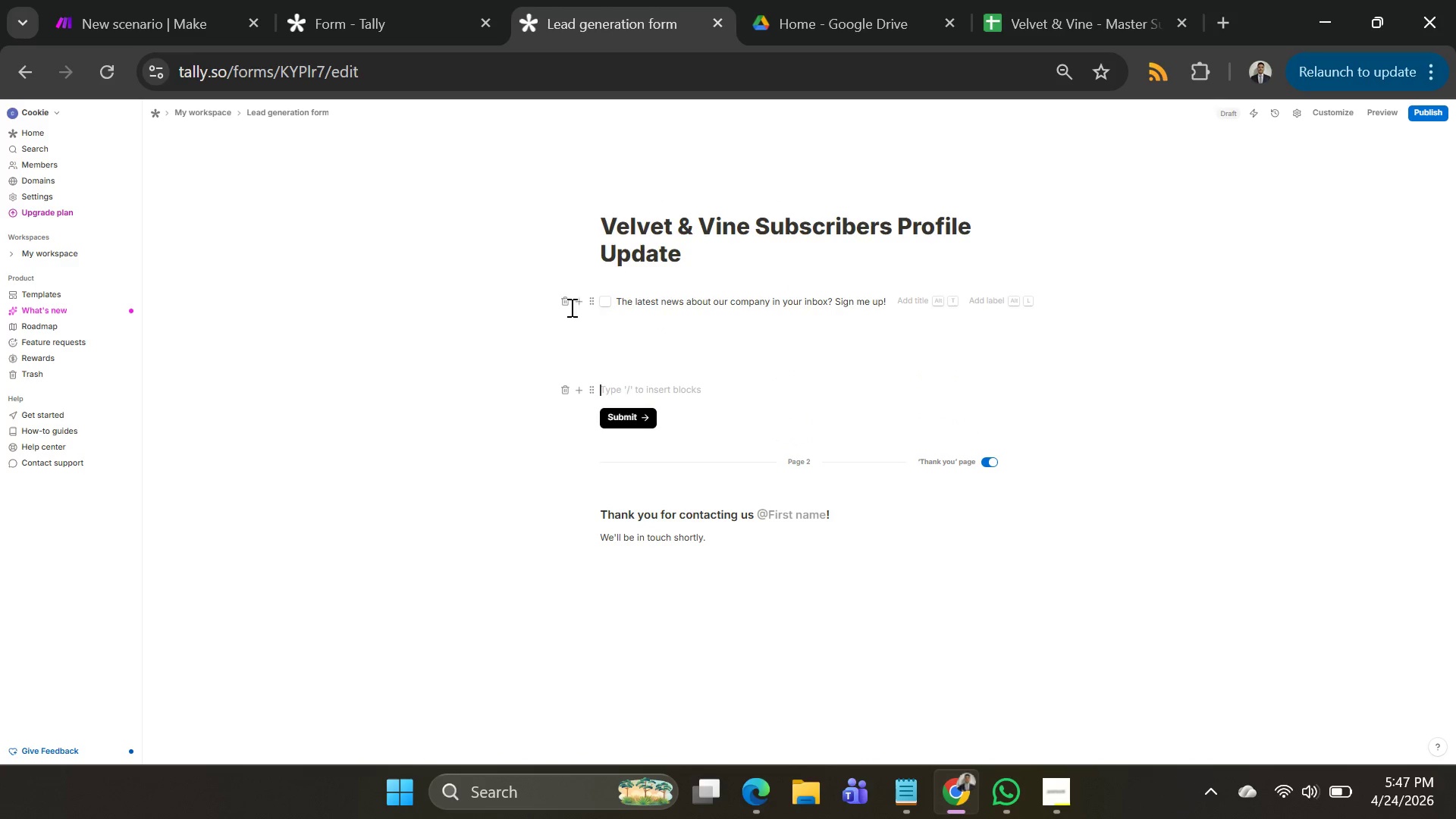 
left_click([566, 306])
 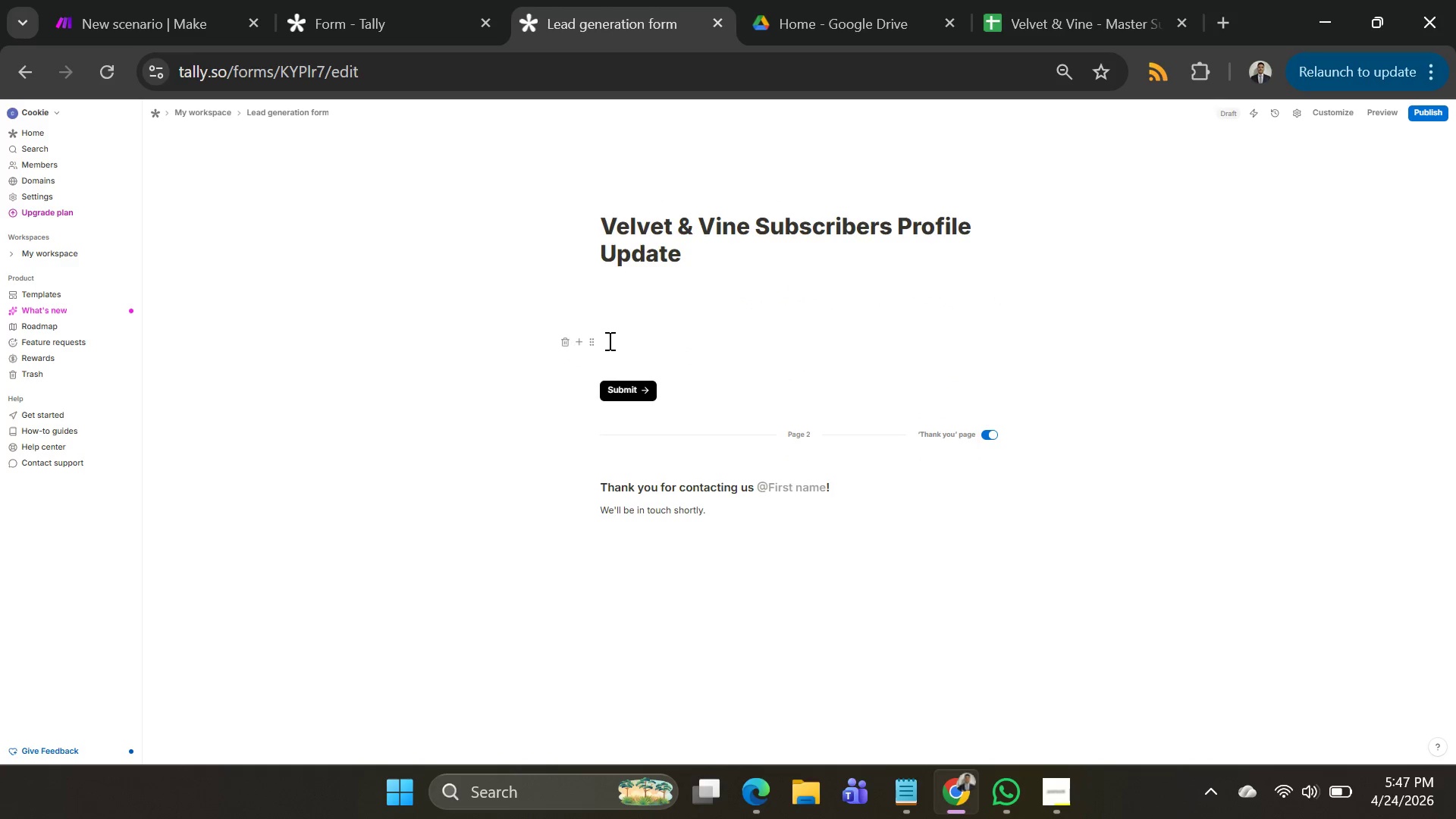 
left_click([561, 344])
 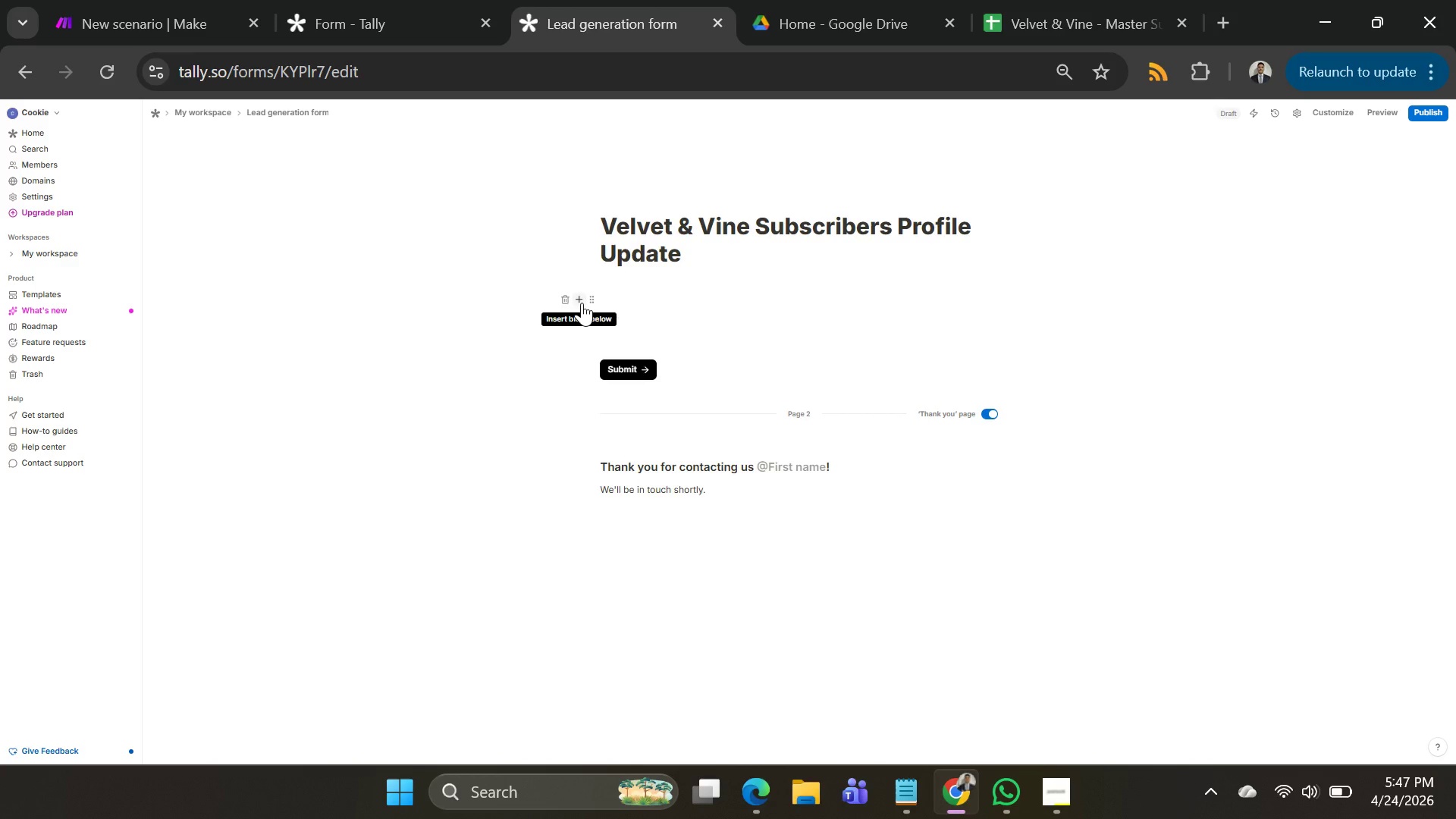 
left_click([582, 303])
 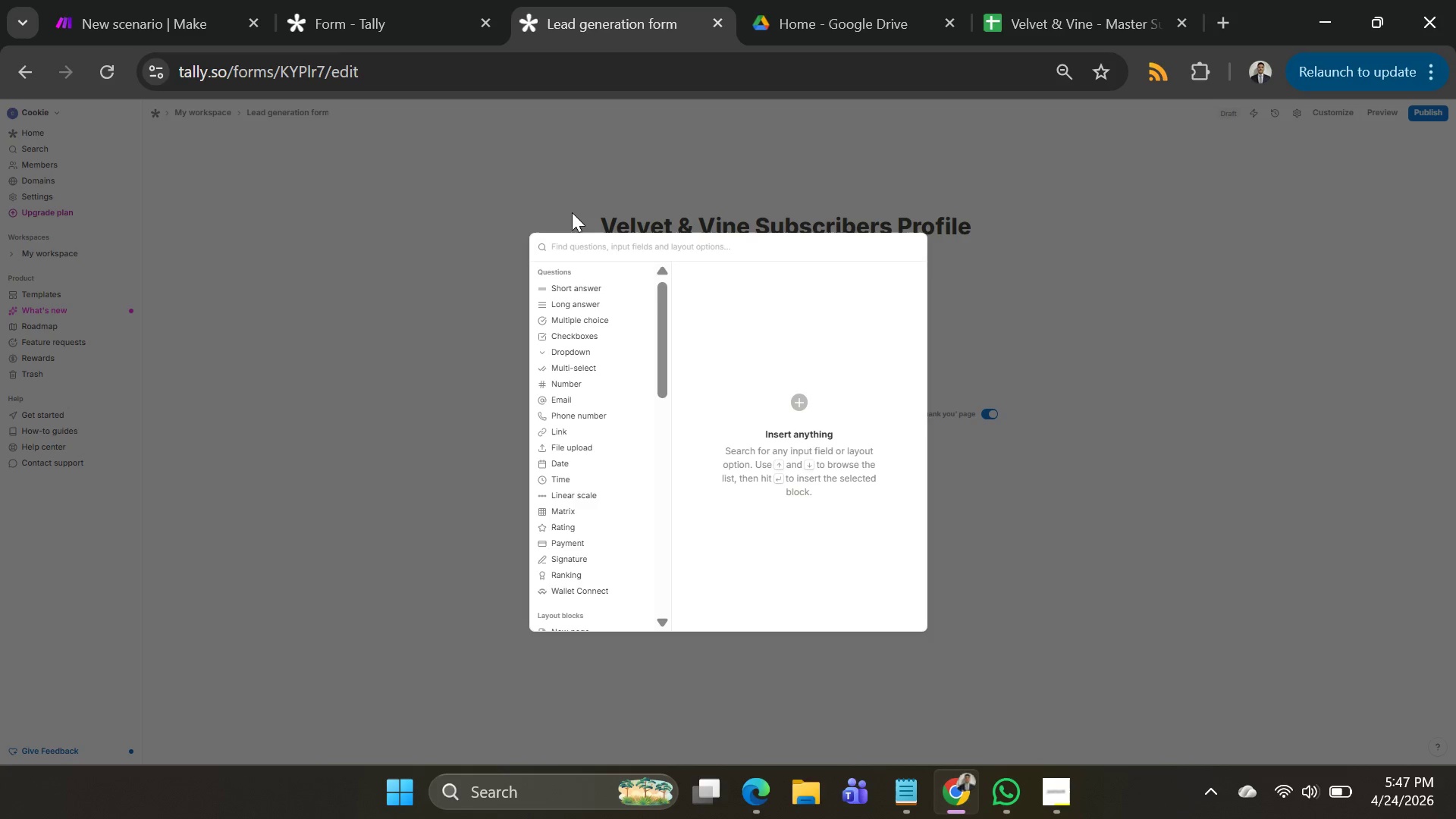 
wait(12.97)
 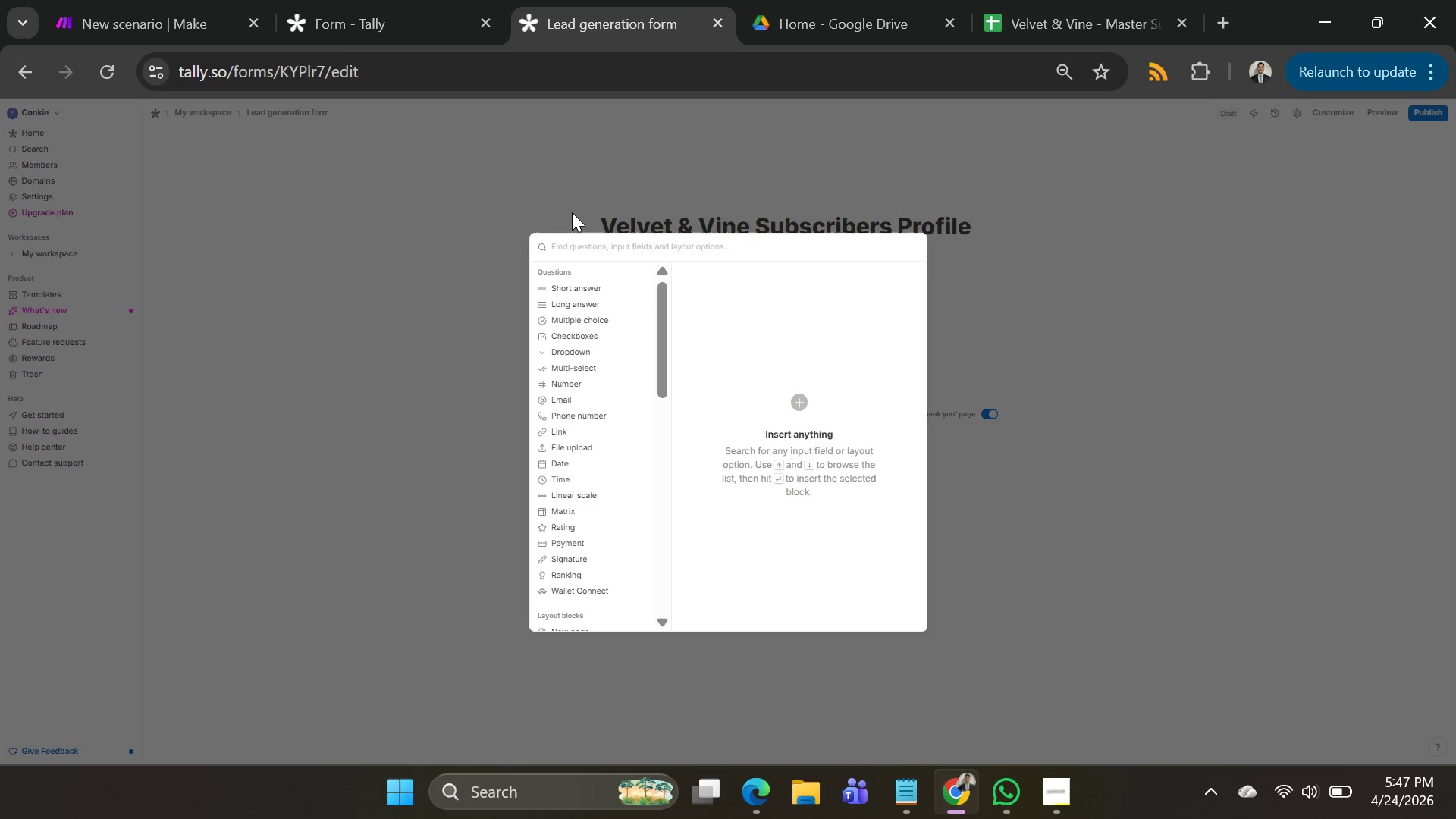 
left_click([548, 286])
 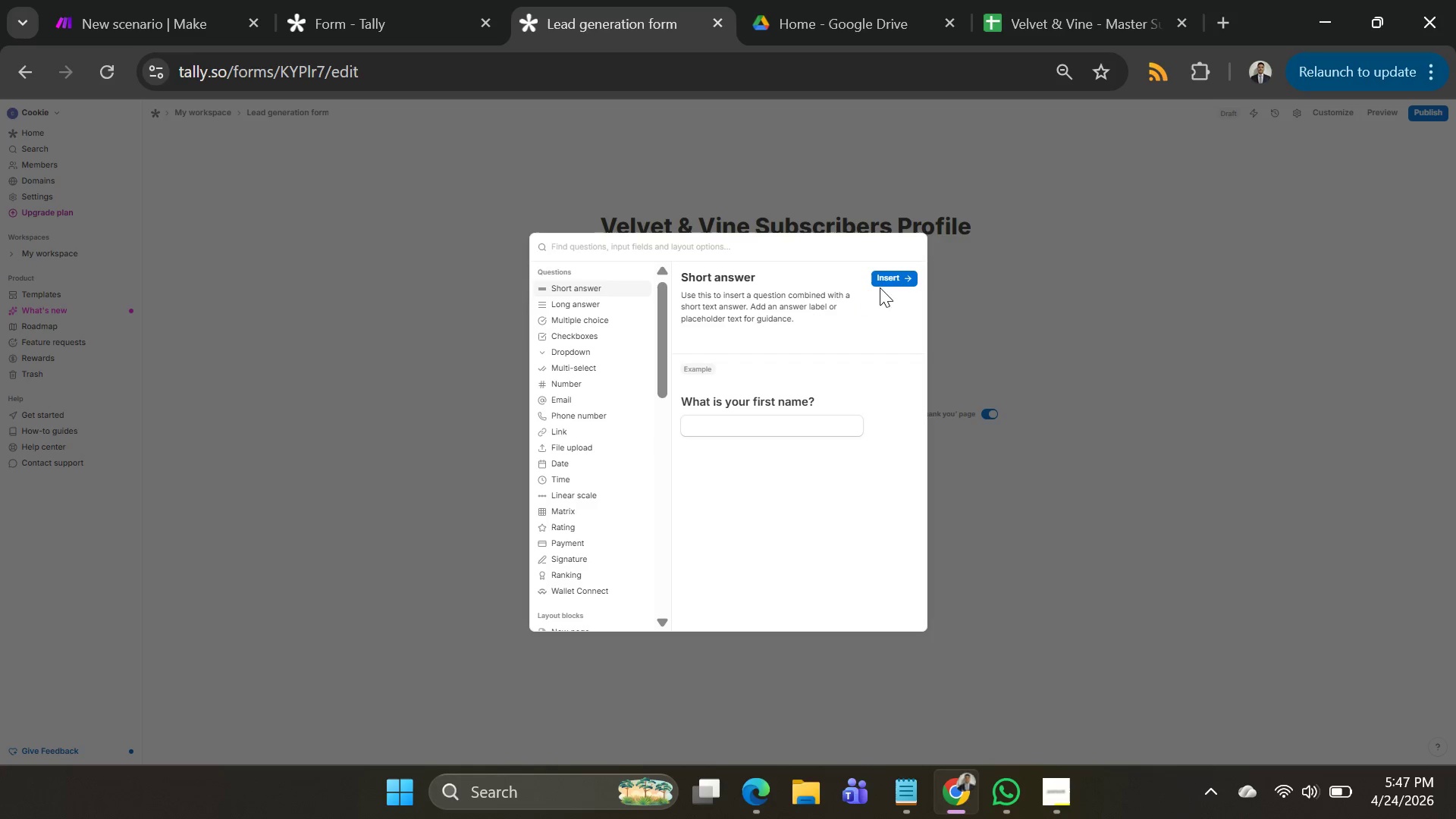 
left_click([886, 278])
 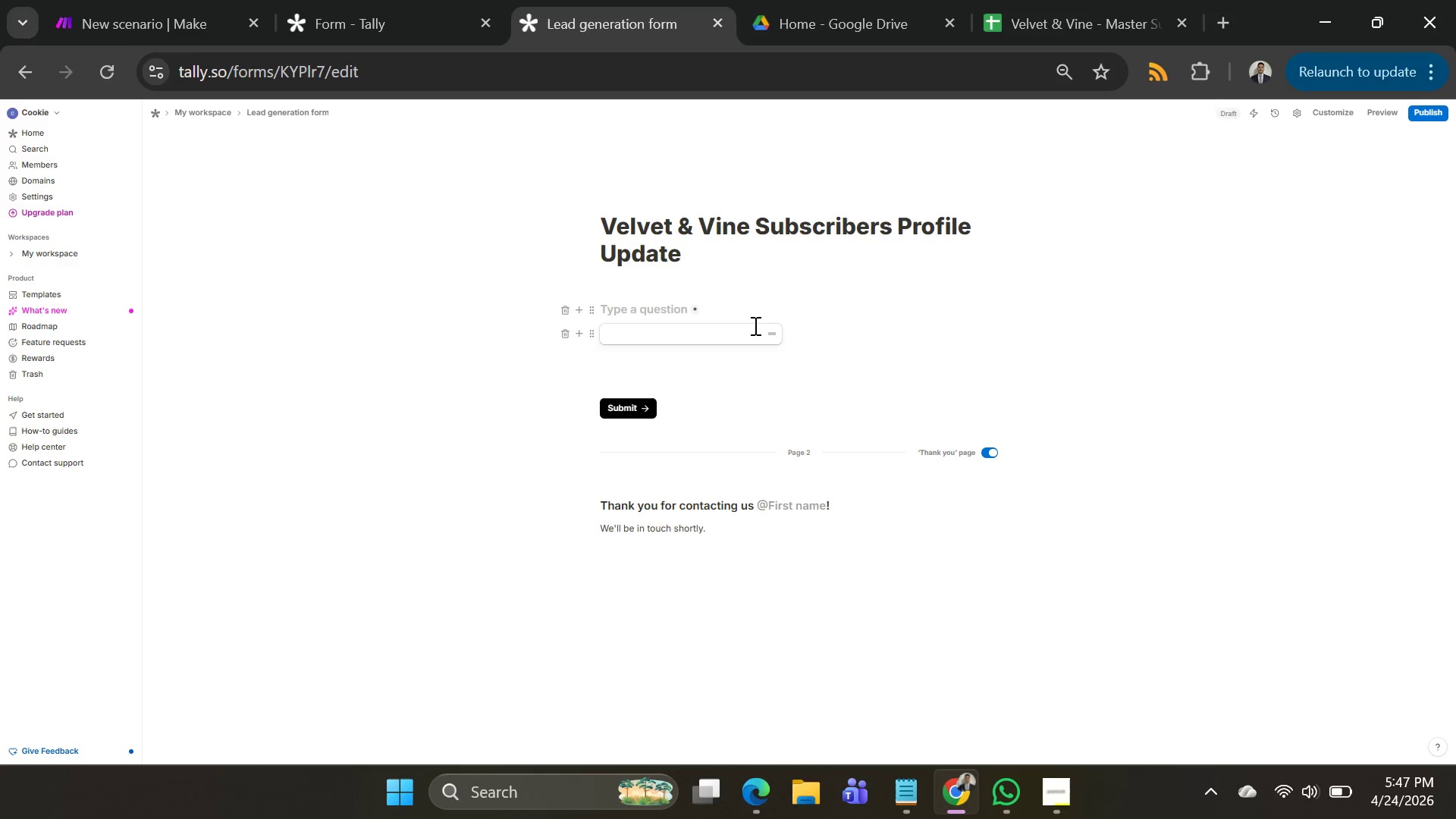 
type(Memnf)
key(Backspace)
key(Backspace)
type(ber ID)
 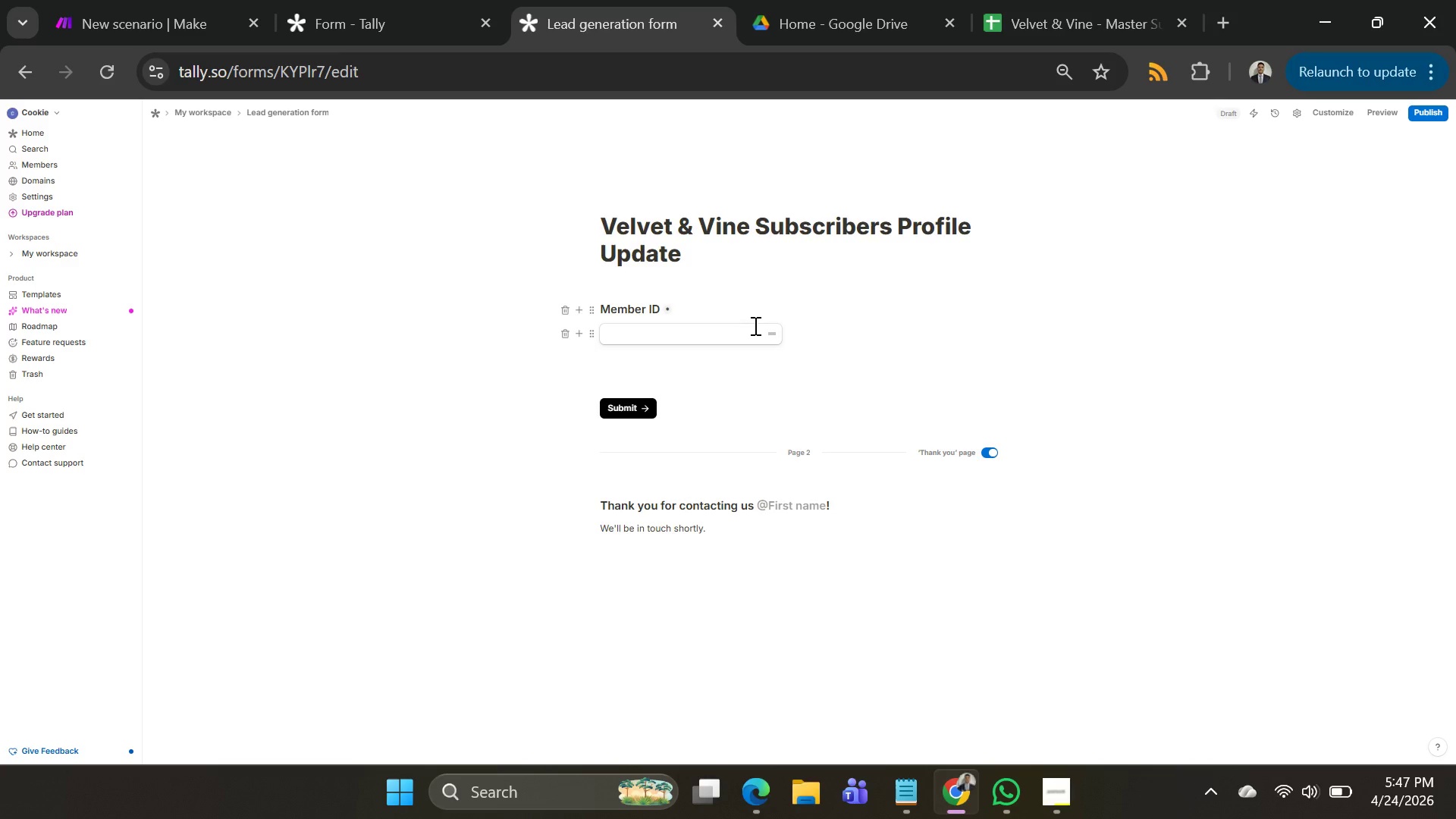 
left_click([576, 335])
 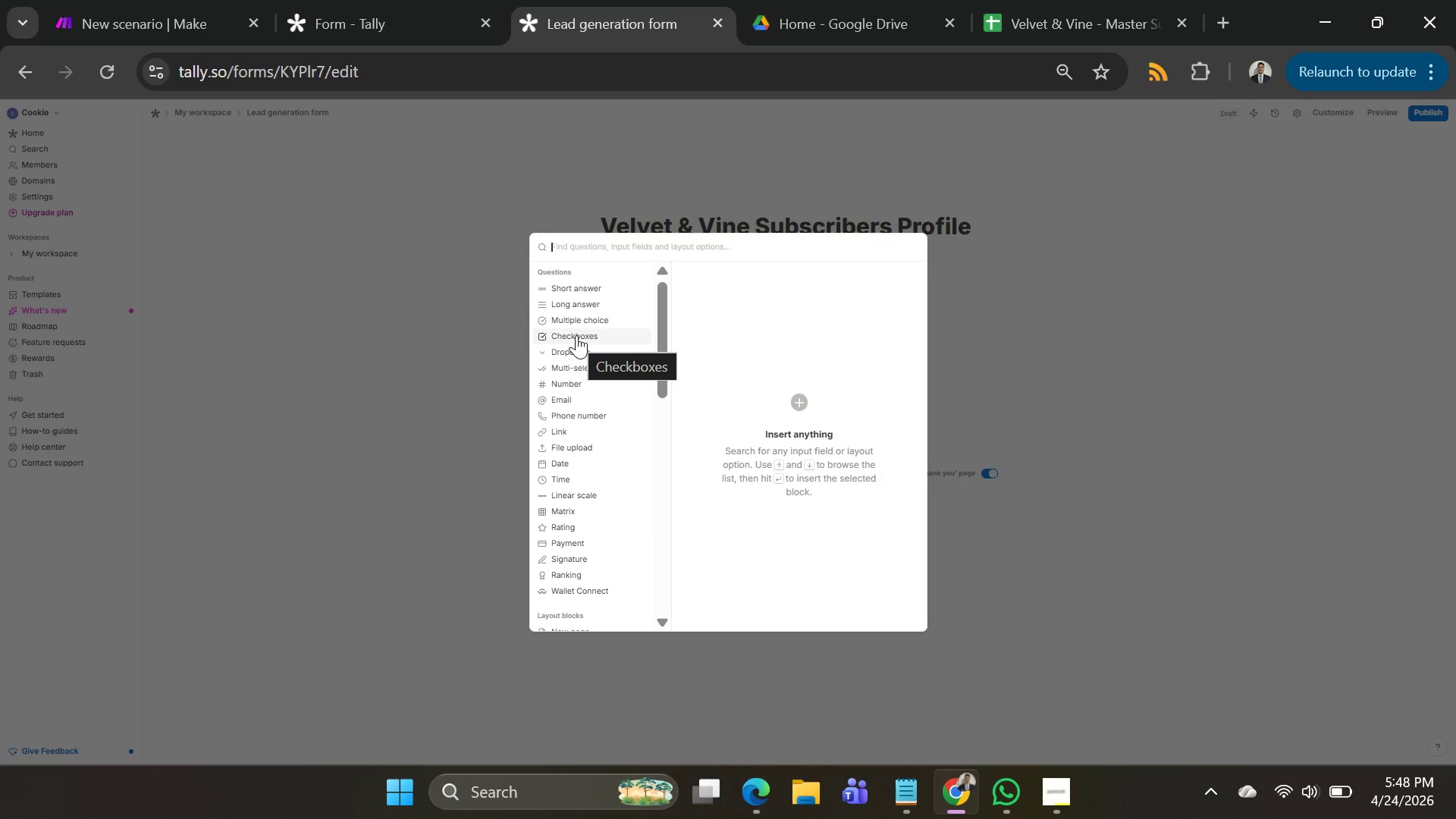 
wait(7.42)
 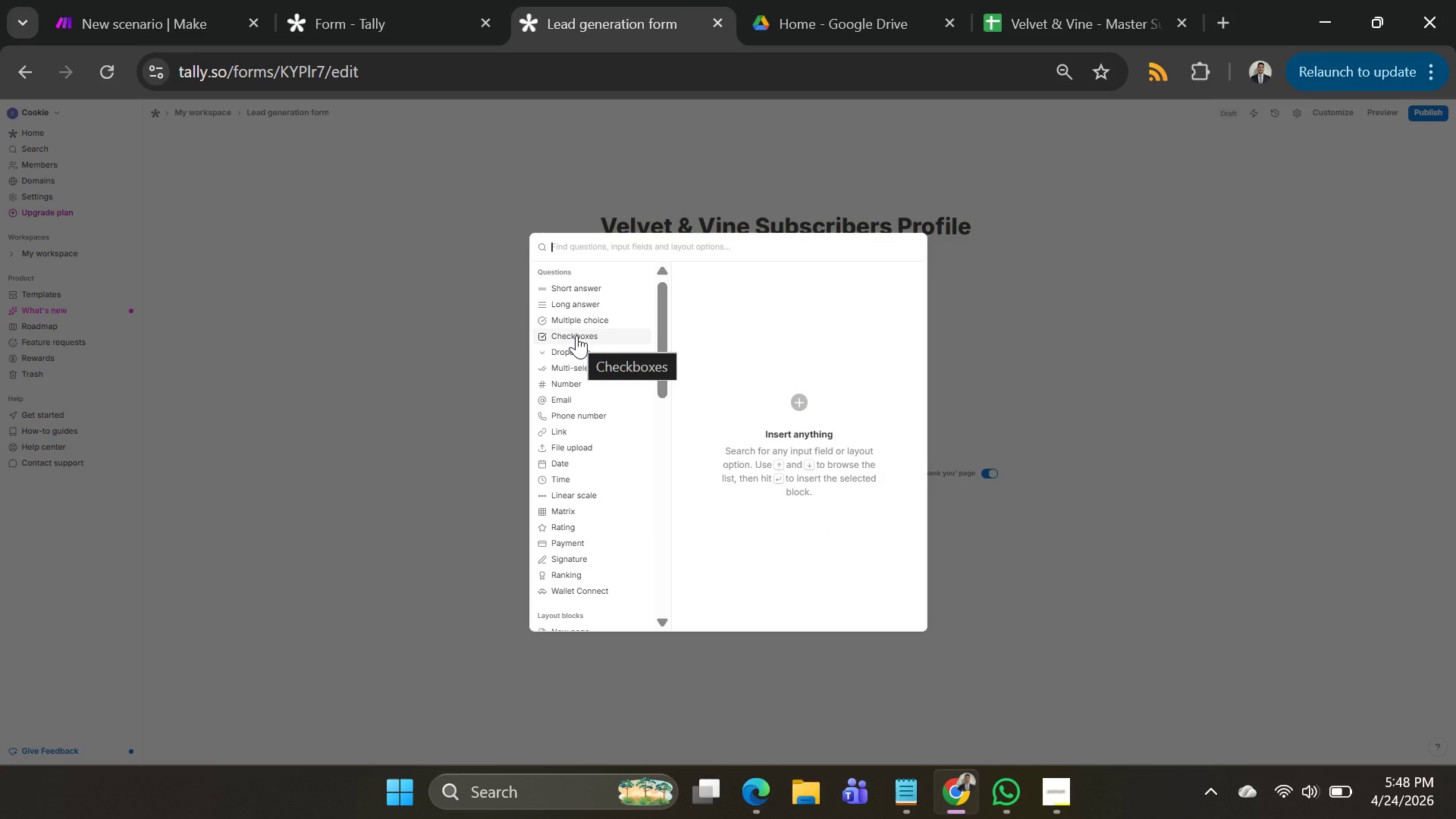 
key(Shift+ShiftLeft)
 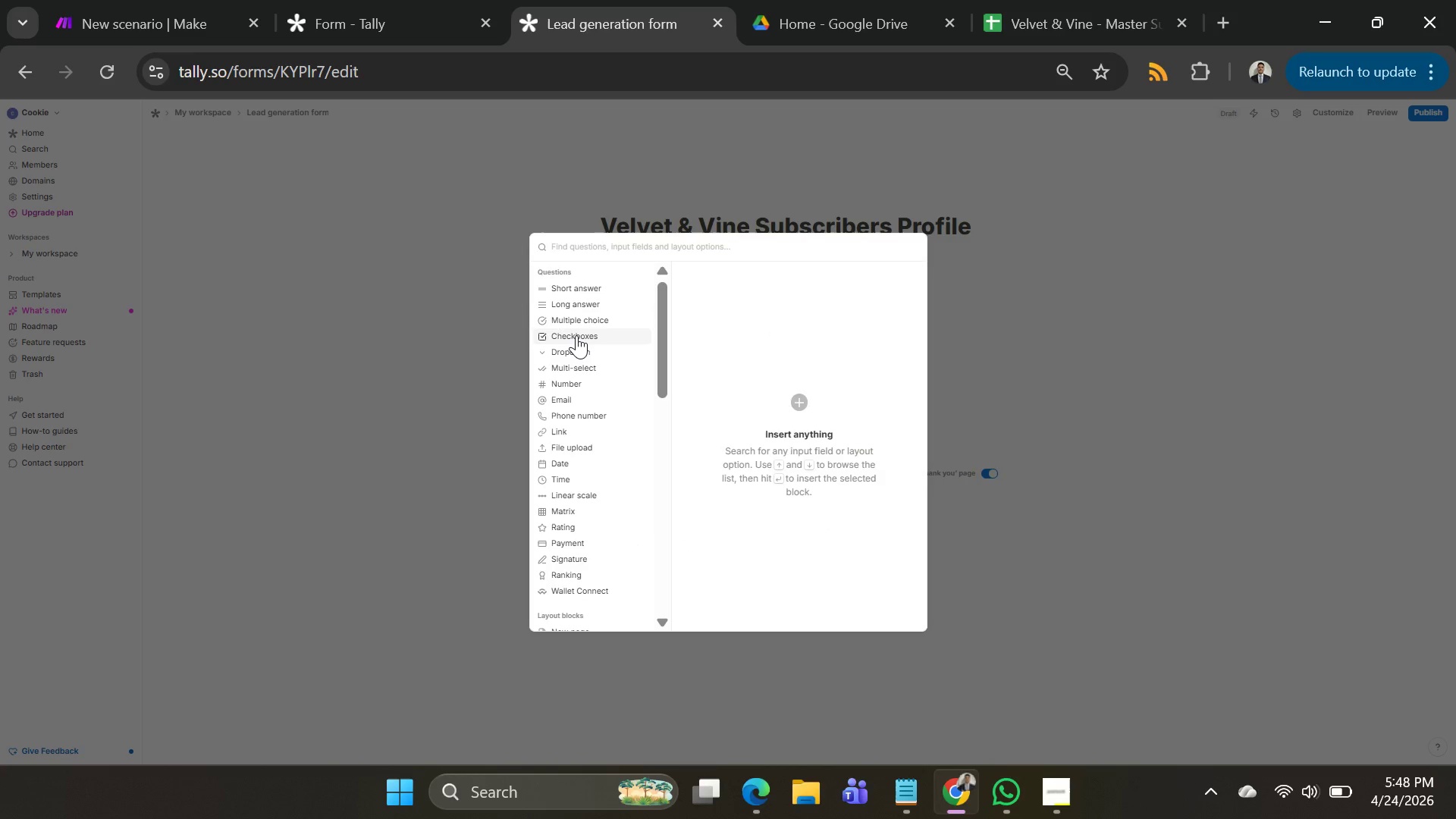 
left_click([576, 335])